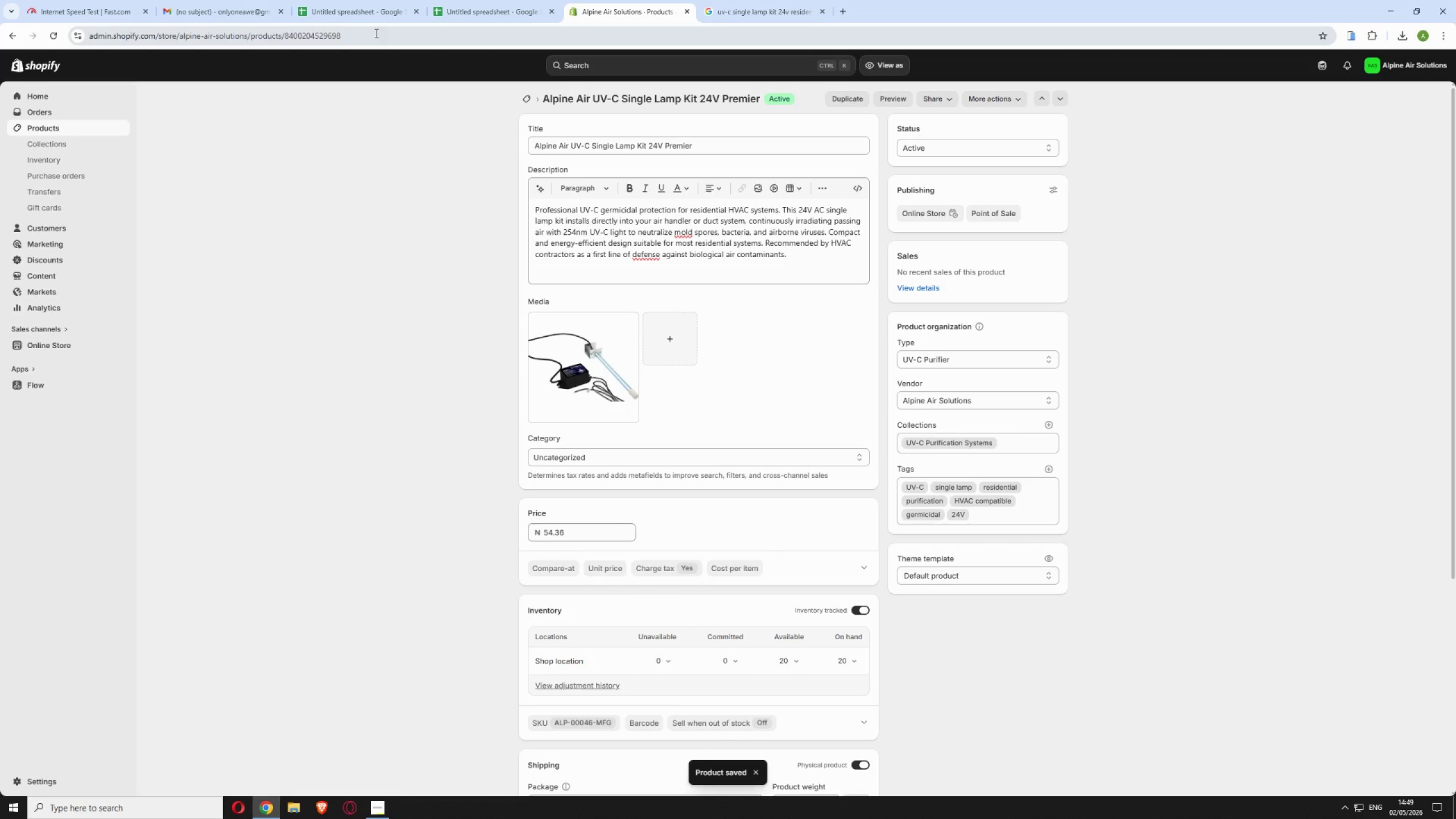 
left_click_drag(start_coordinate=[375, 32], to_coordinate=[283, 39])
 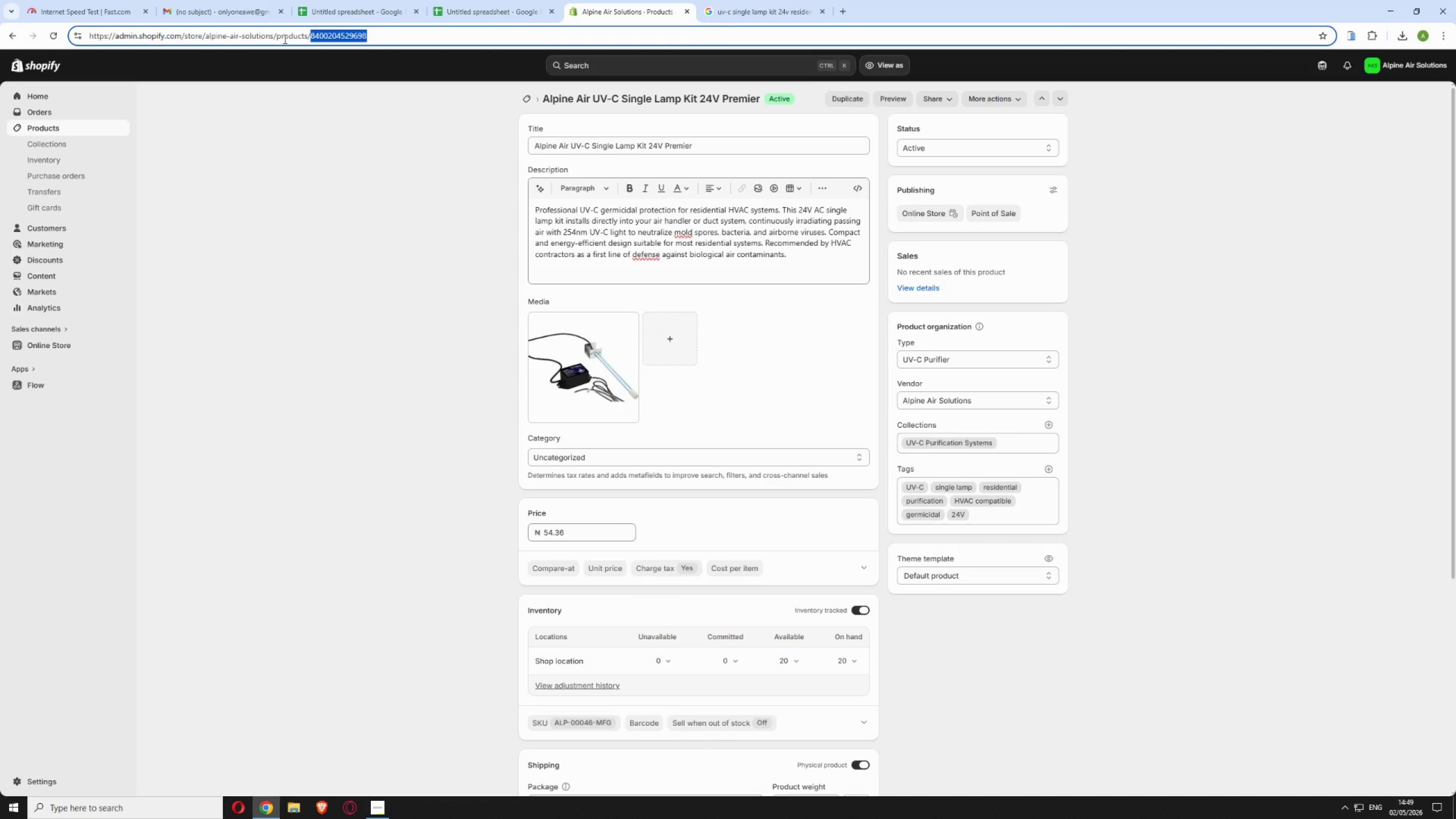 
key(Backspace)
 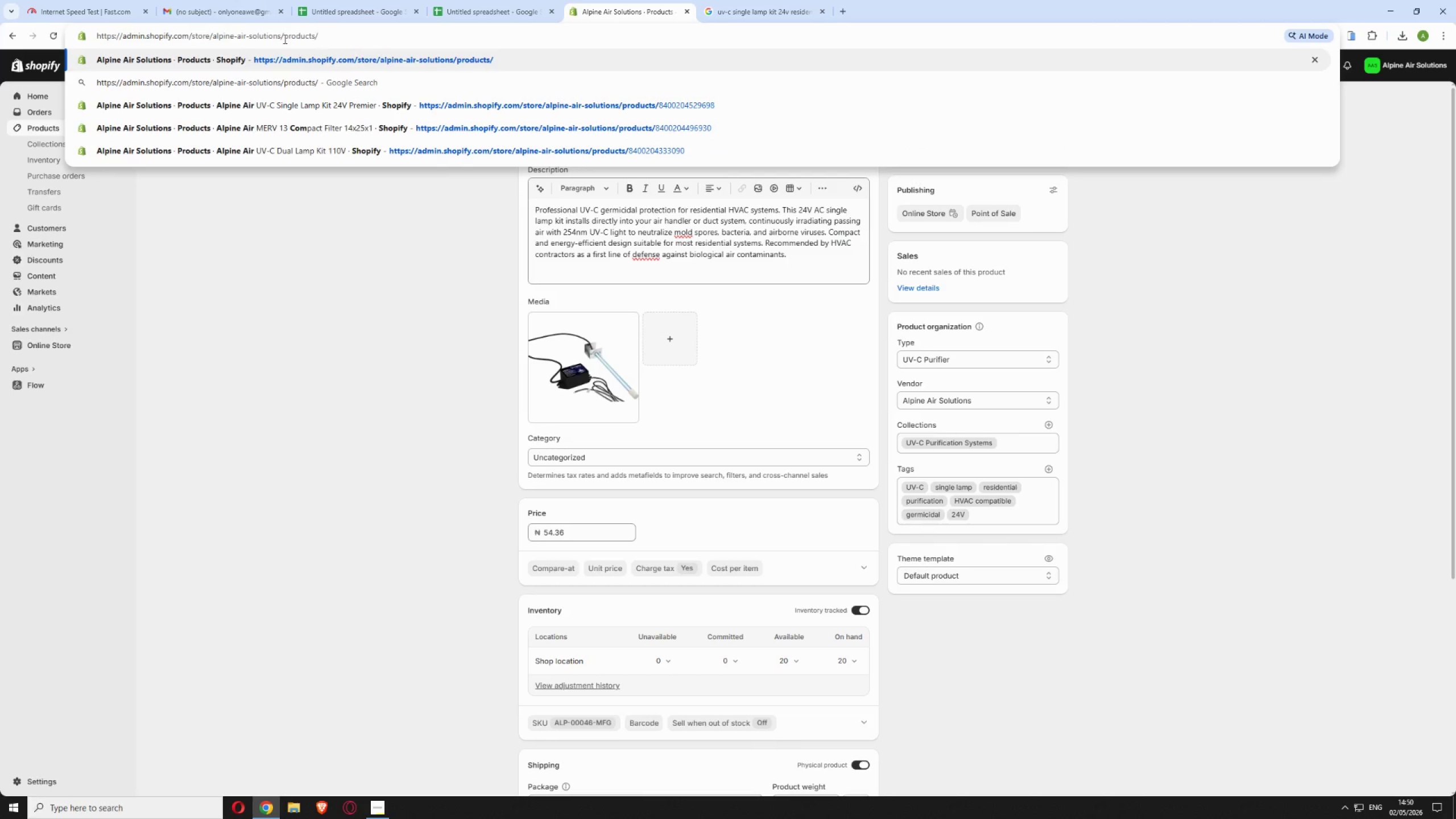 
key(Enter)
 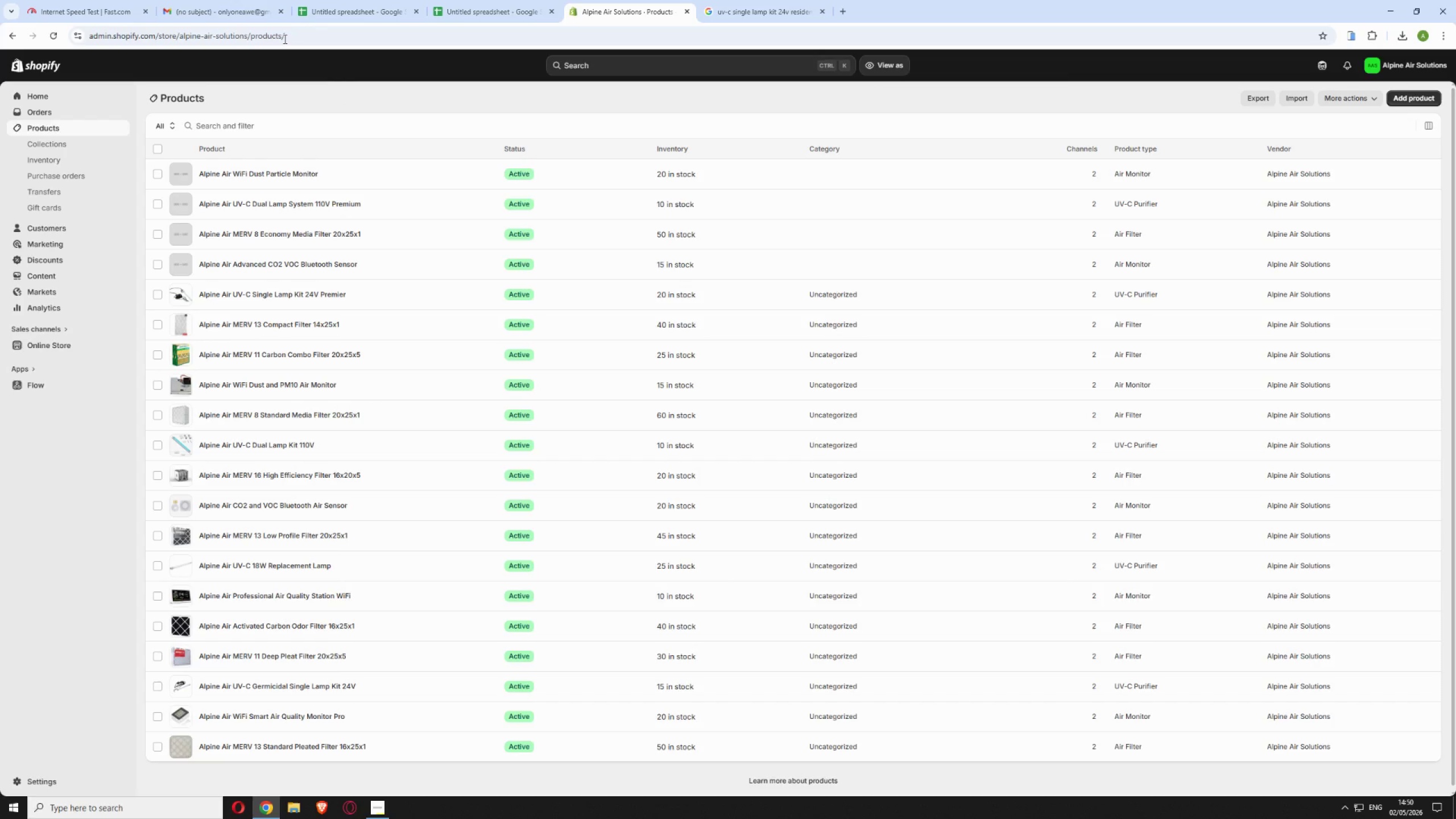 
wait(14.33)
 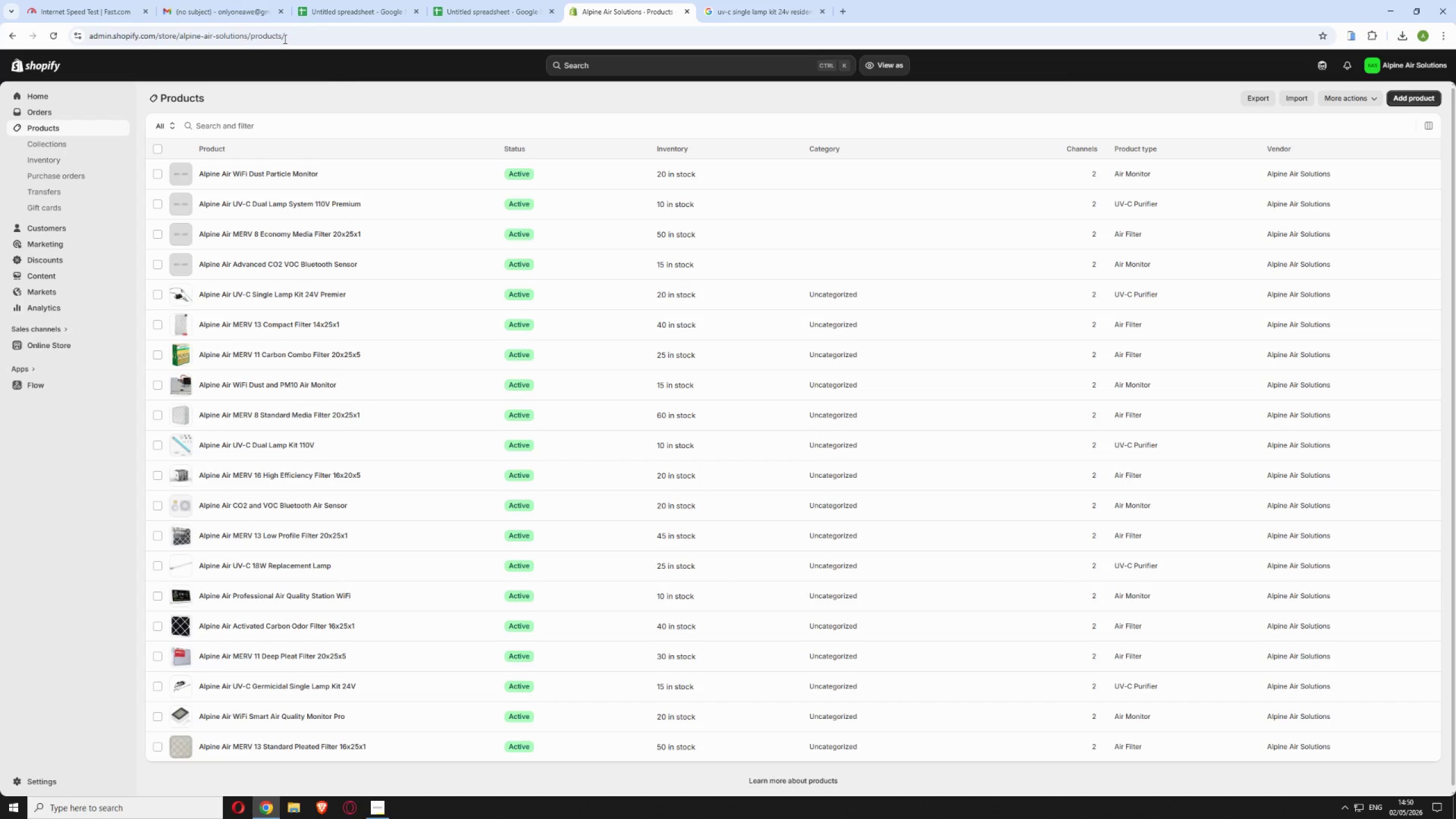 
left_click([377, 804])